 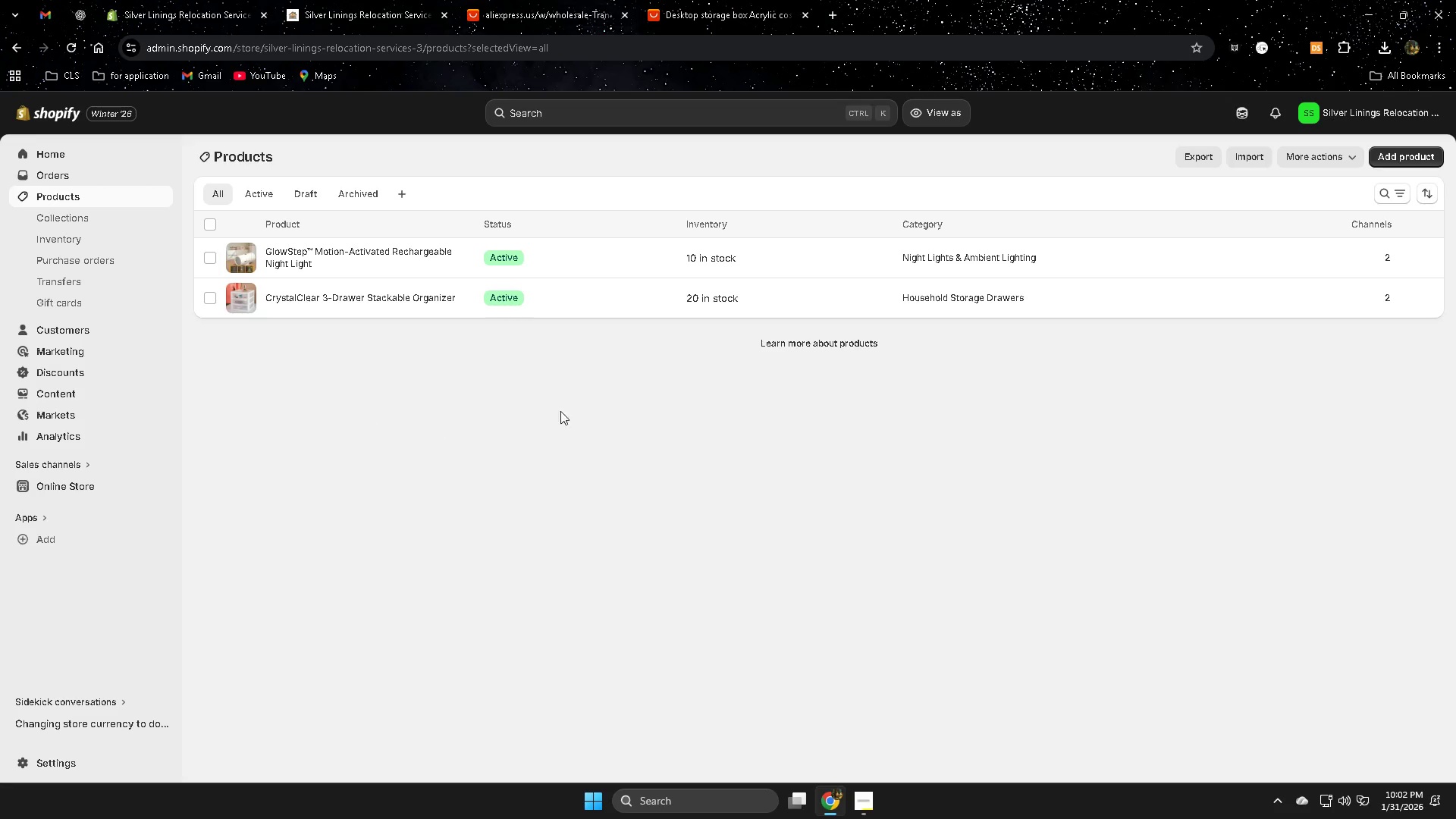 
left_click([65, 198])
 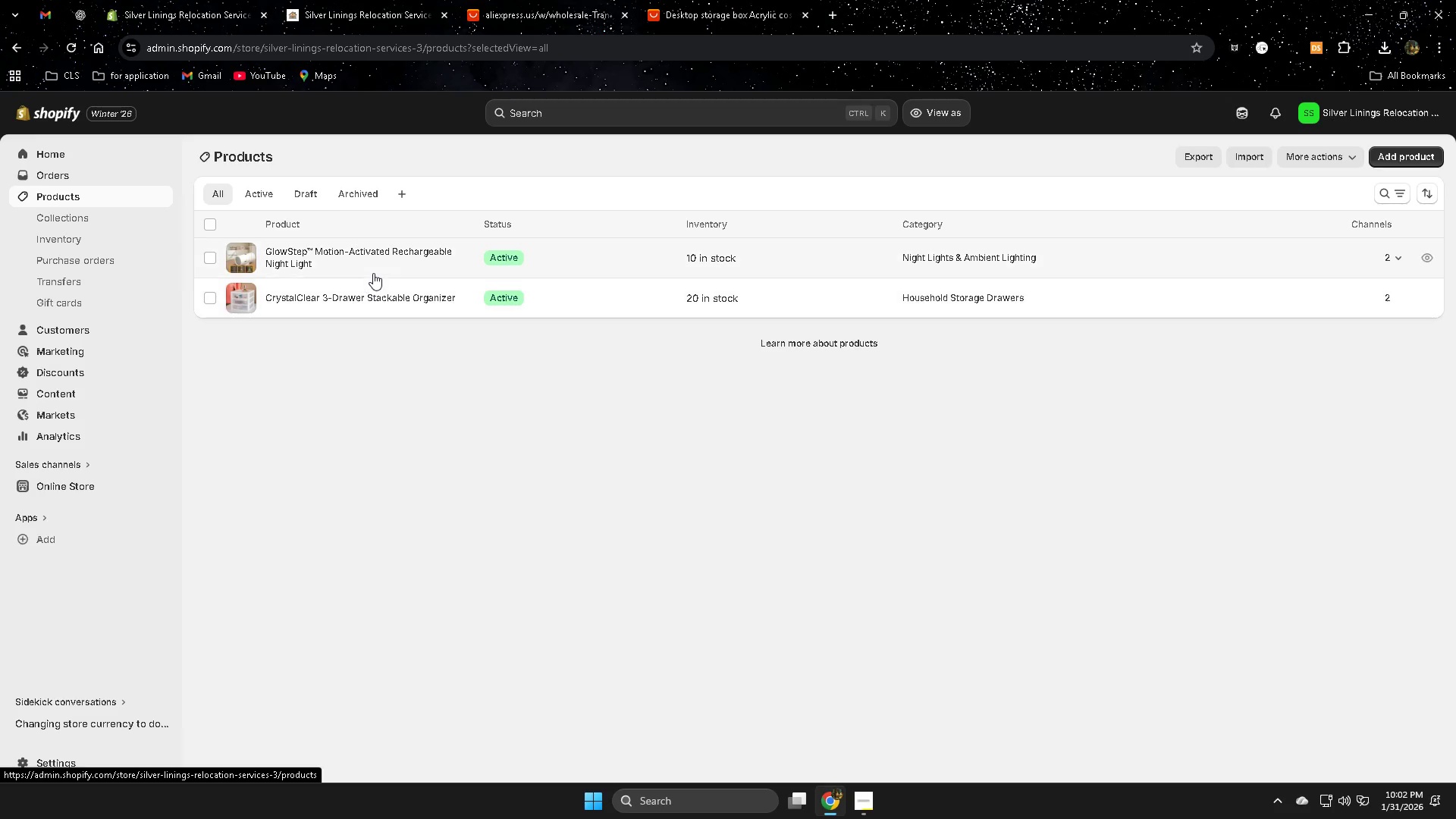 
left_click([373, 272])
 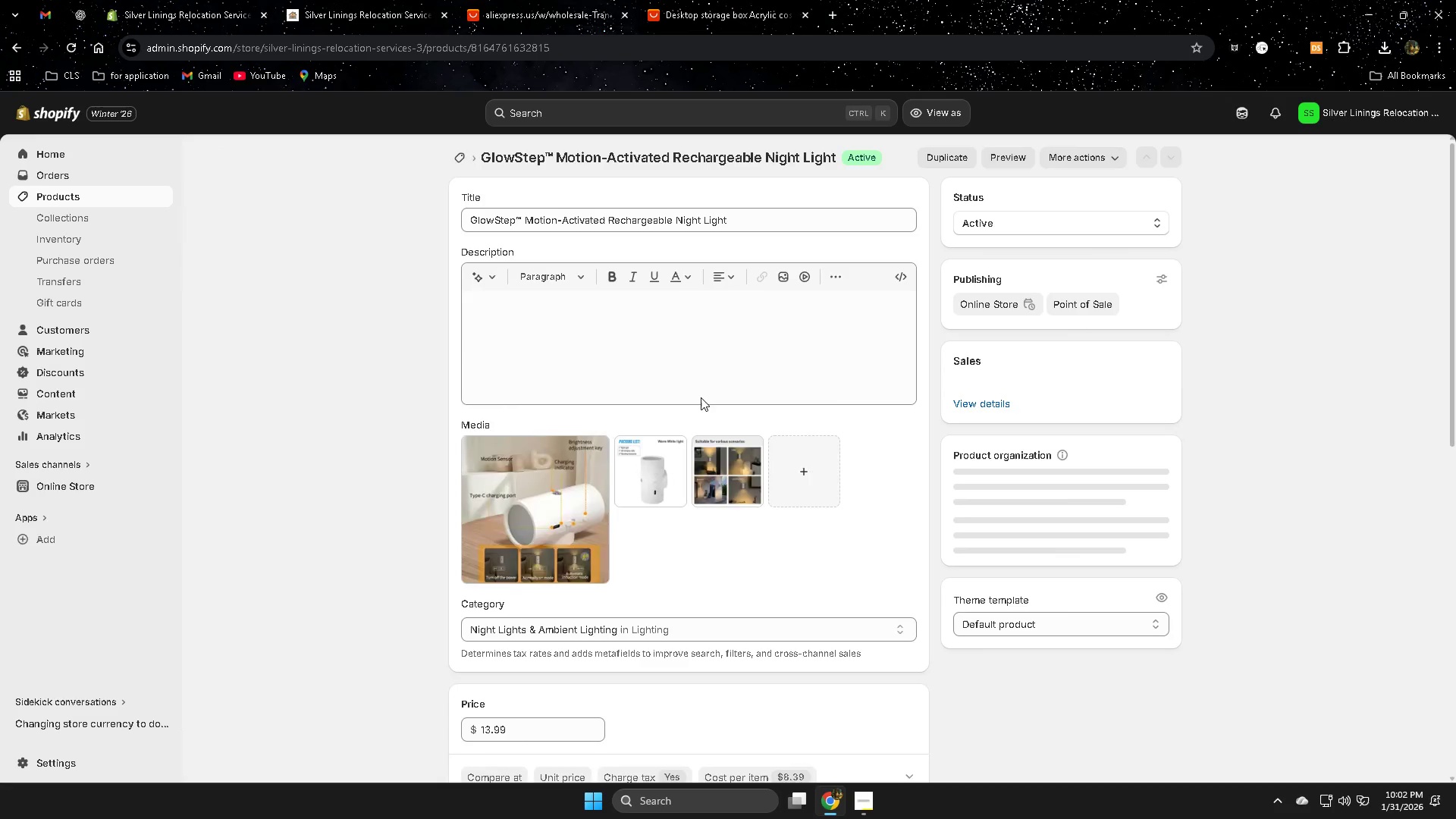 
scroll: coordinate [1236, 507], scroll_direction: down, amount: 7.0
 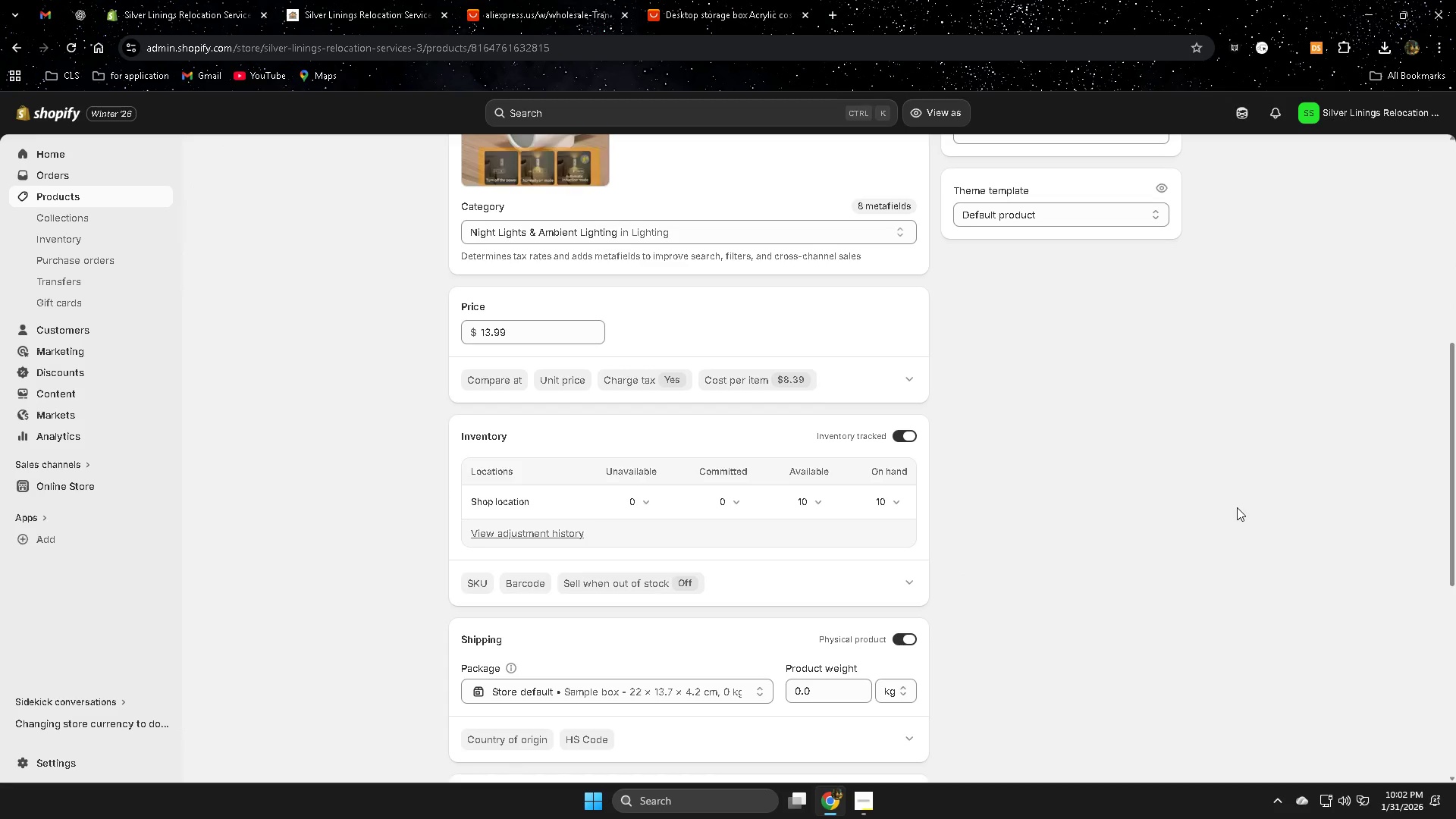 
scroll: coordinate [1237, 507], scroll_direction: up, amount: 1.0
 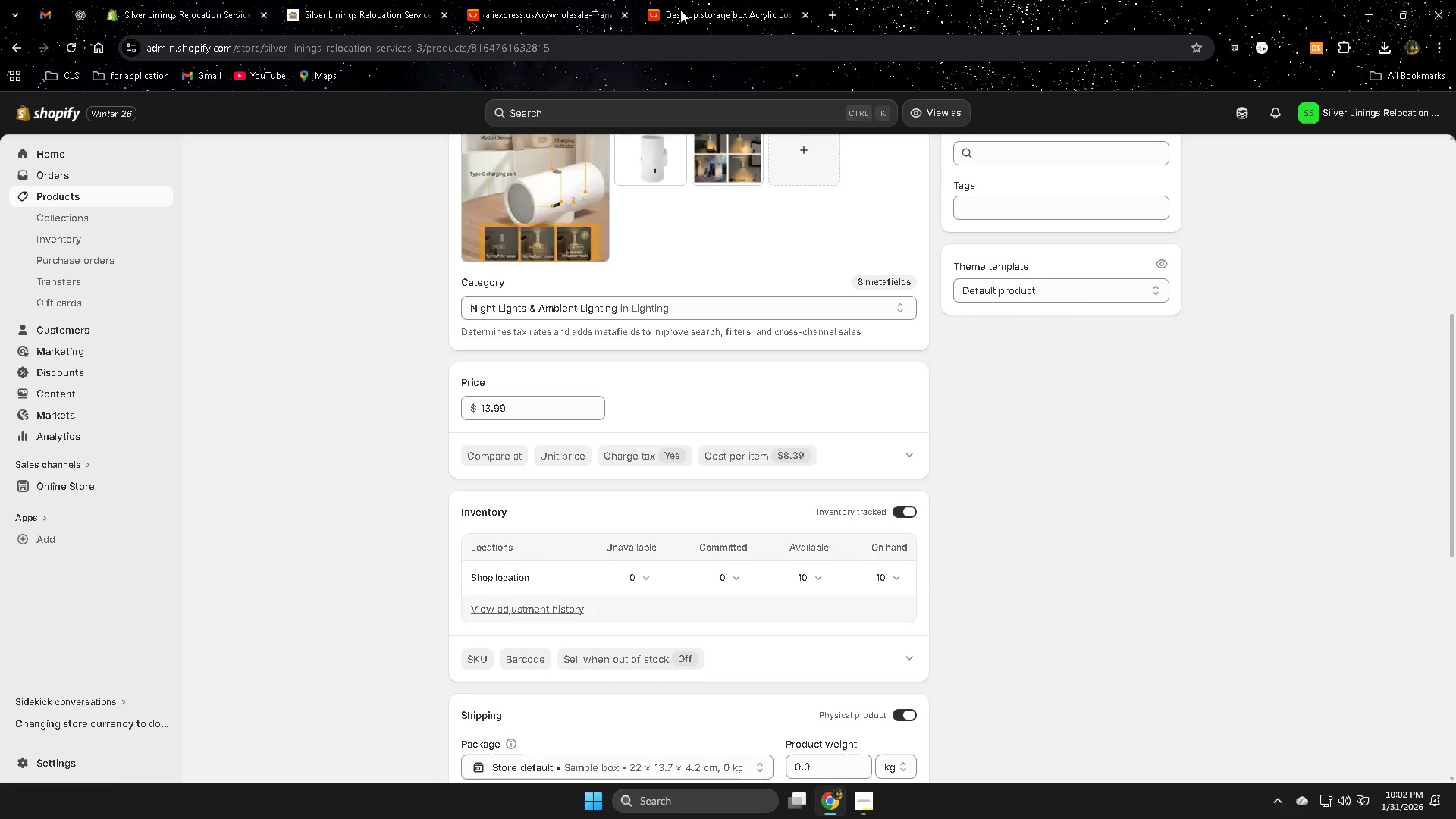 
left_click([703, 0])
 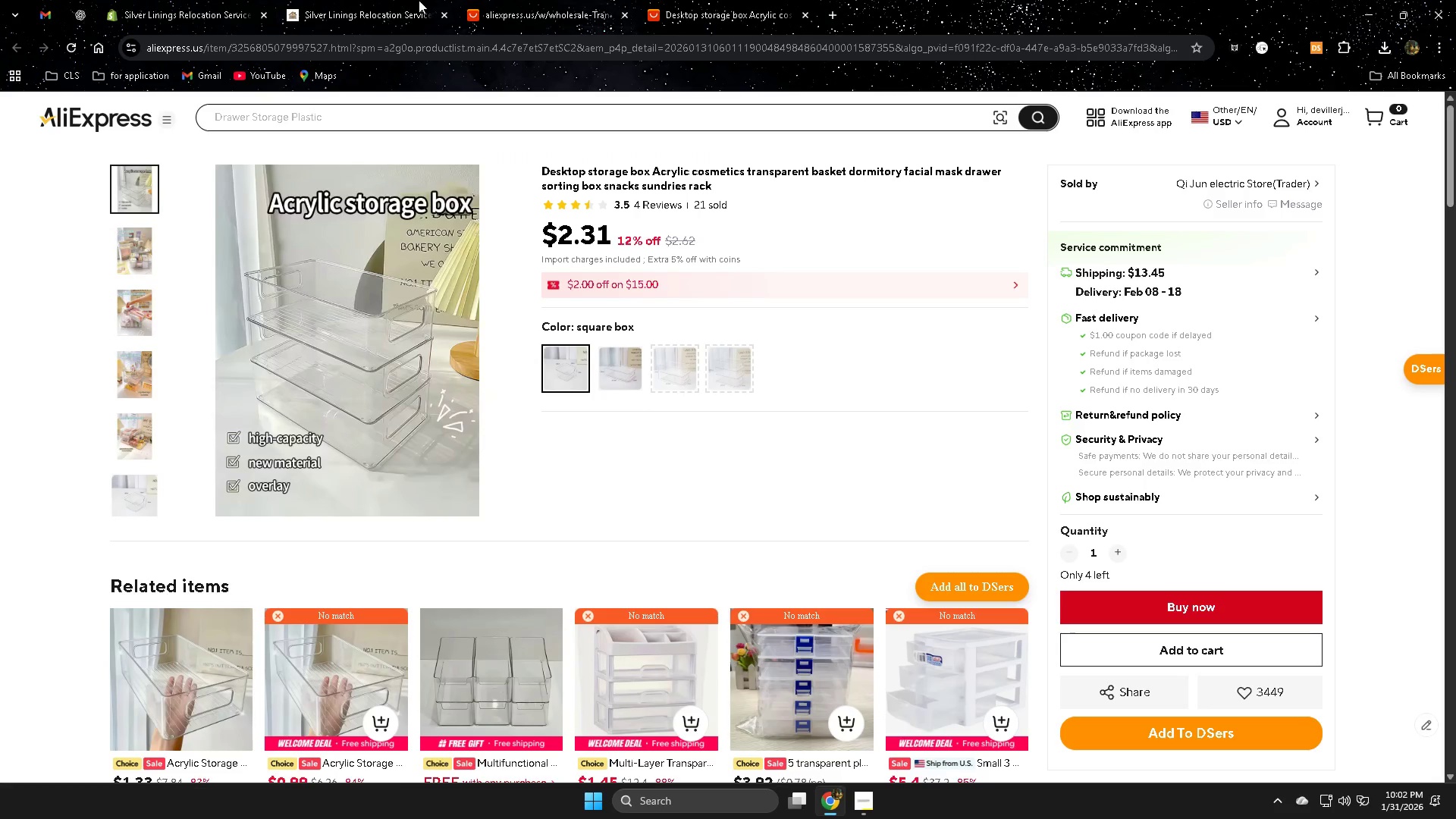 
left_click([161, 5])
 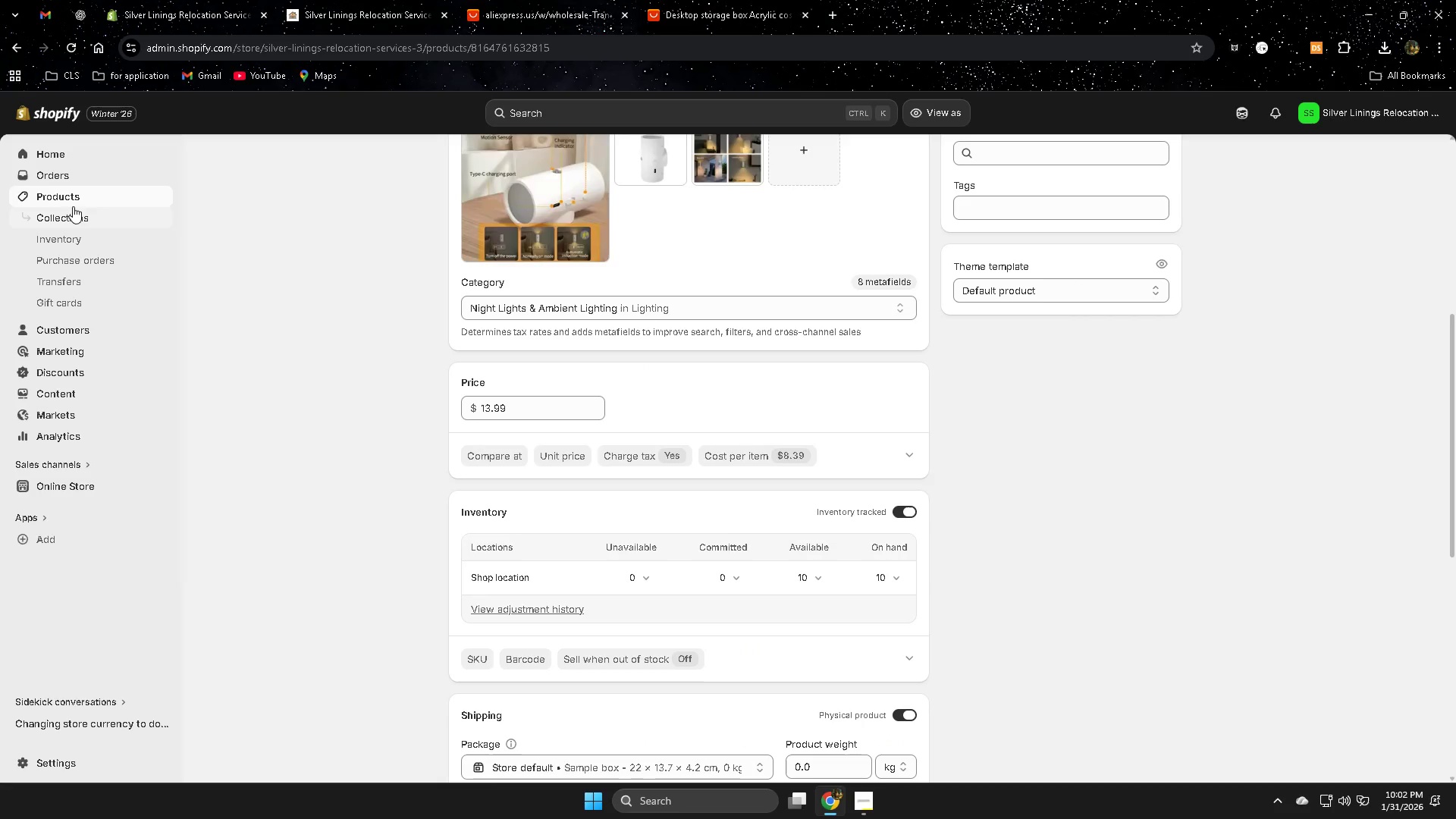 
left_click([69, 193])
 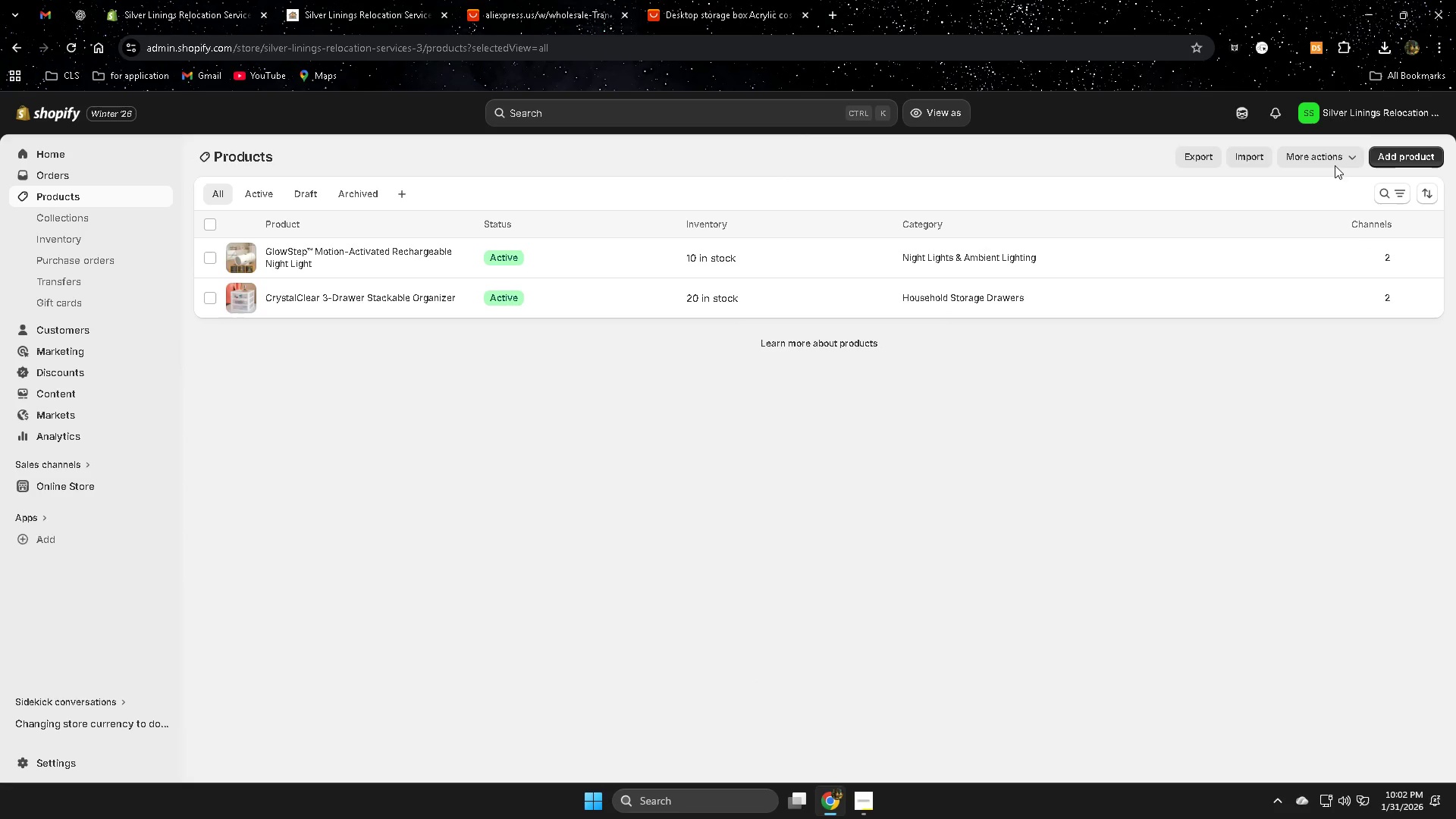 
left_click([1401, 153])
 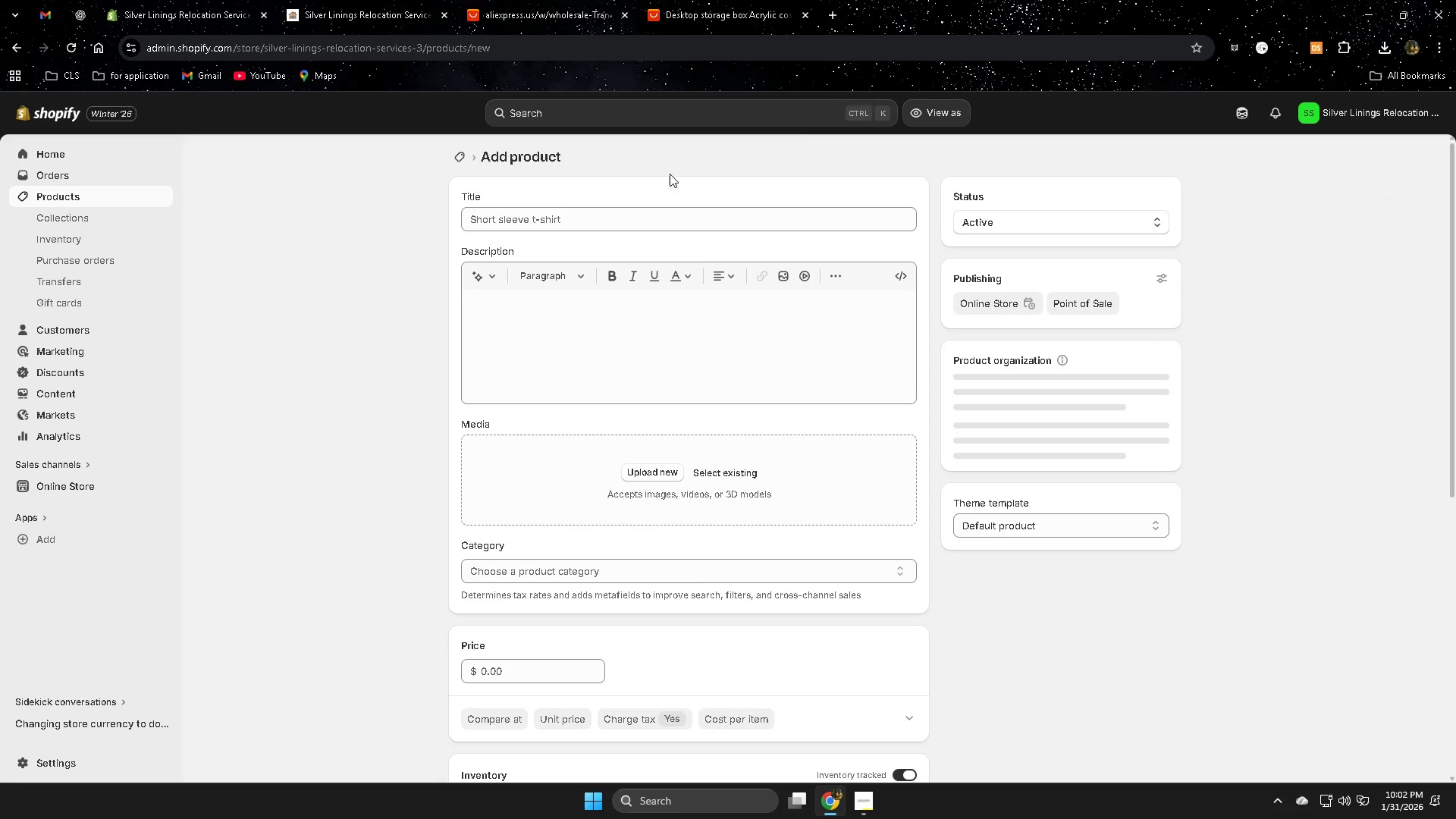 
left_click([738, 3])
 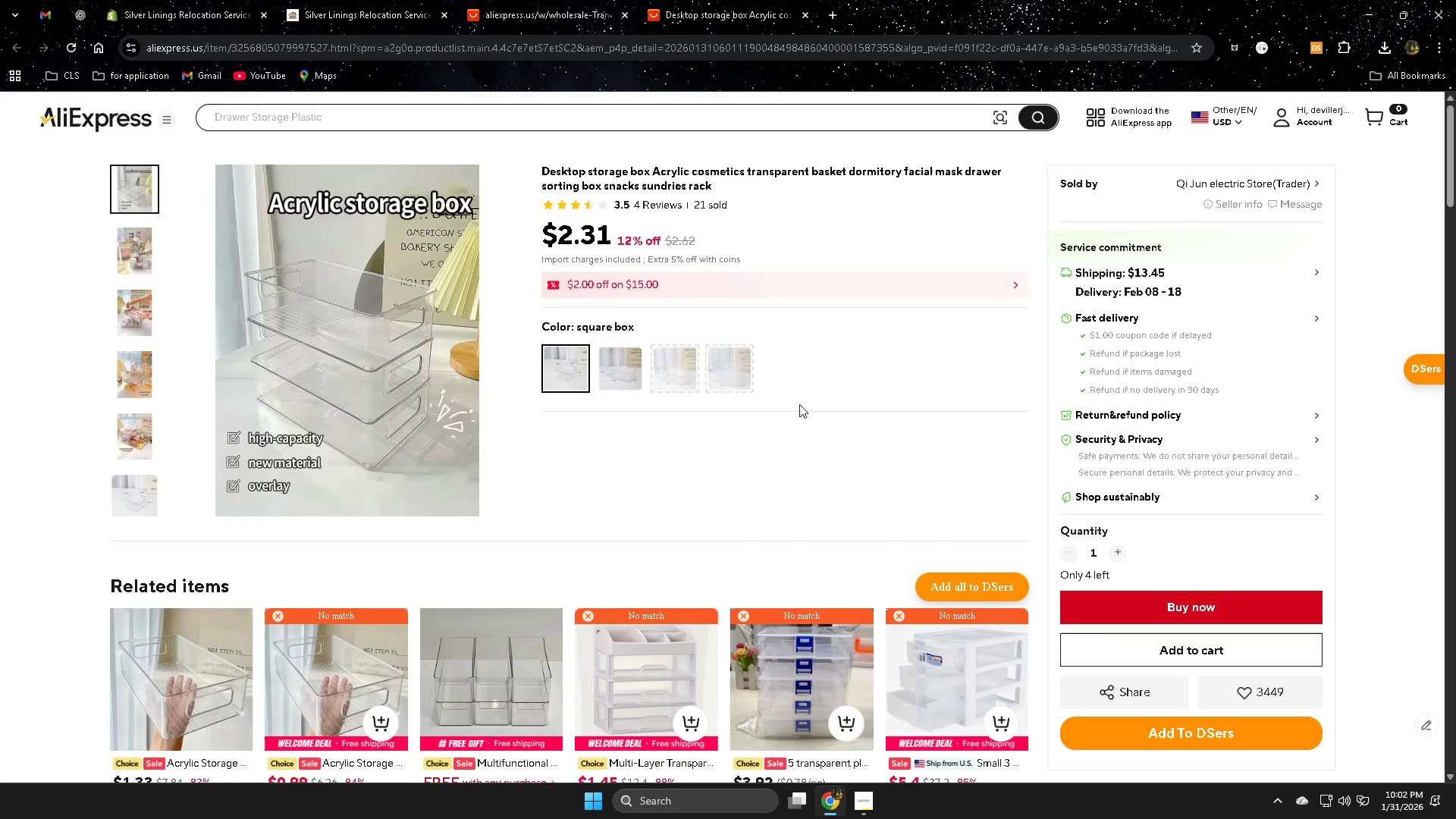 
scroll: coordinate [777, 426], scroll_direction: down, amount: 6.0
 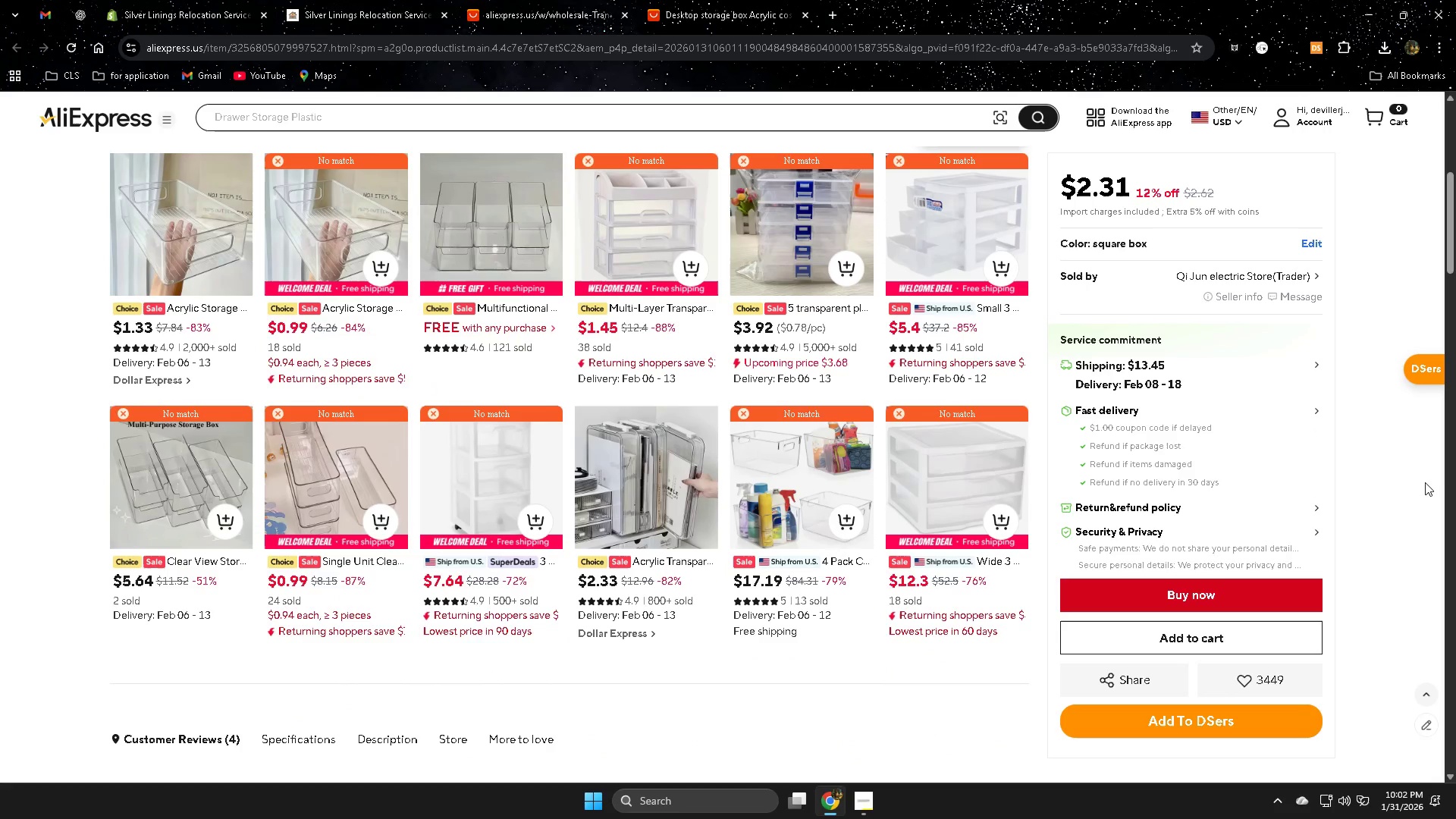 
scroll: coordinate [1363, 470], scroll_direction: up, amount: 7.0
 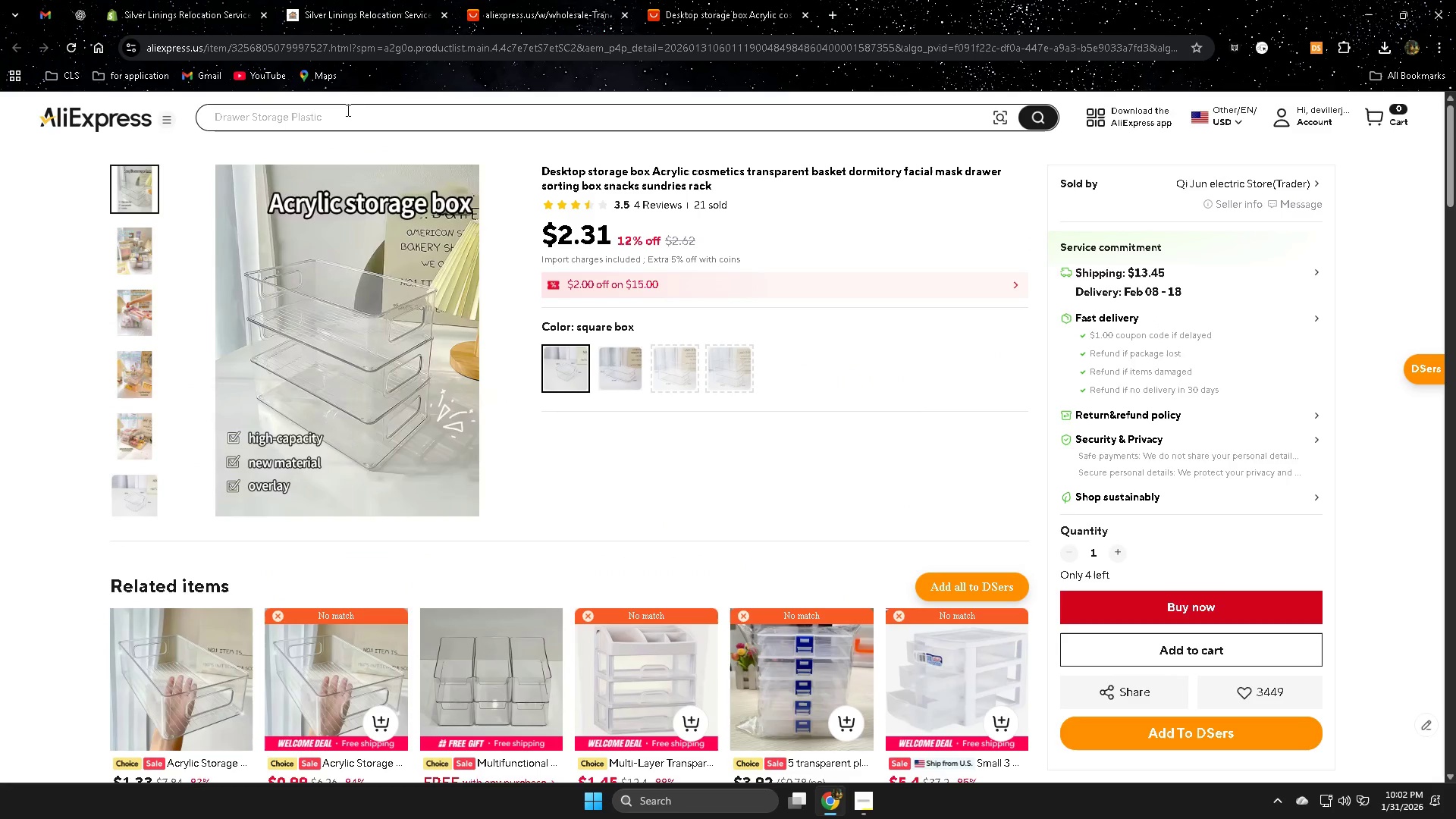 
left_click([519, 18])
 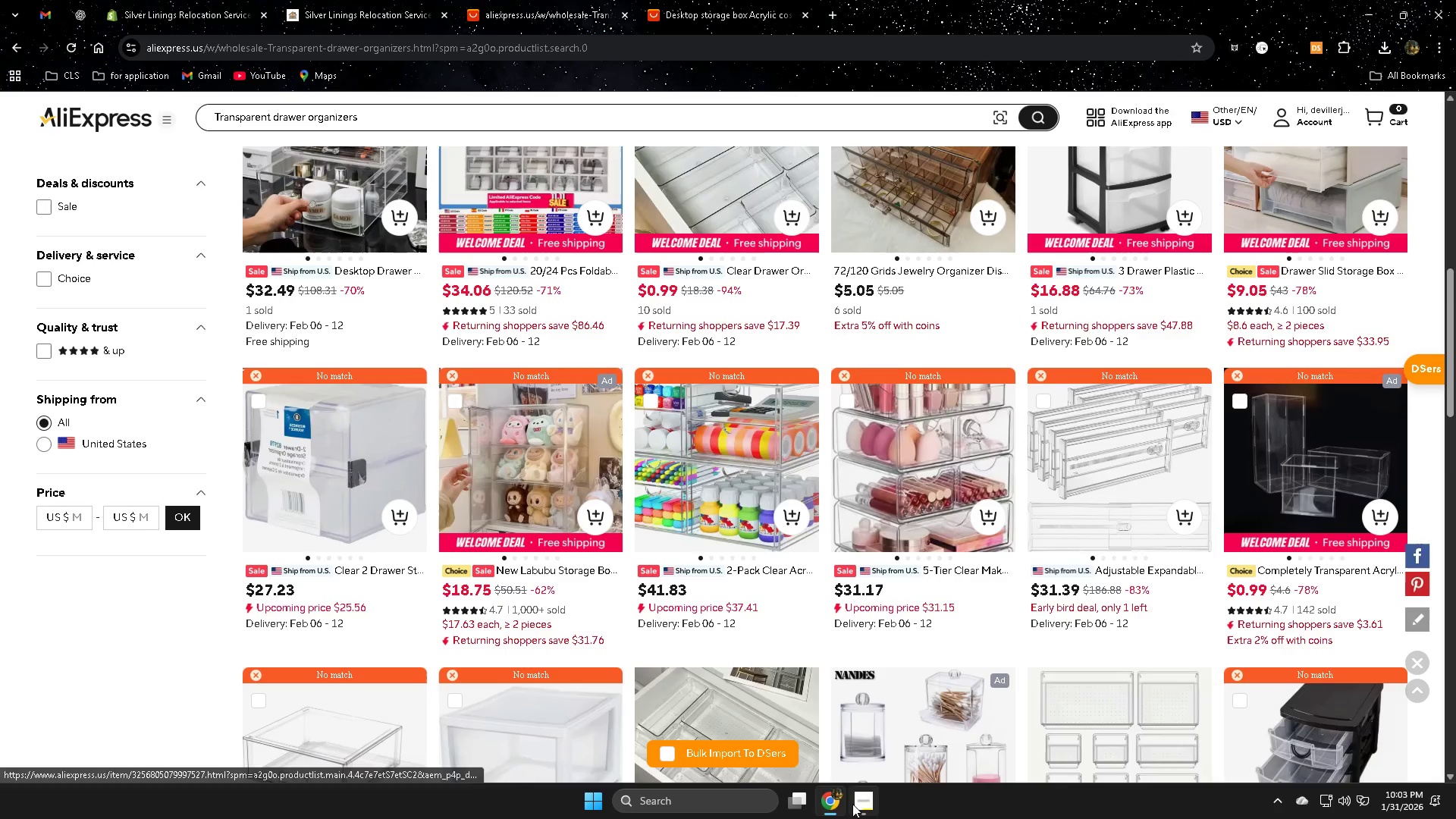 
left_click([726, 8])
 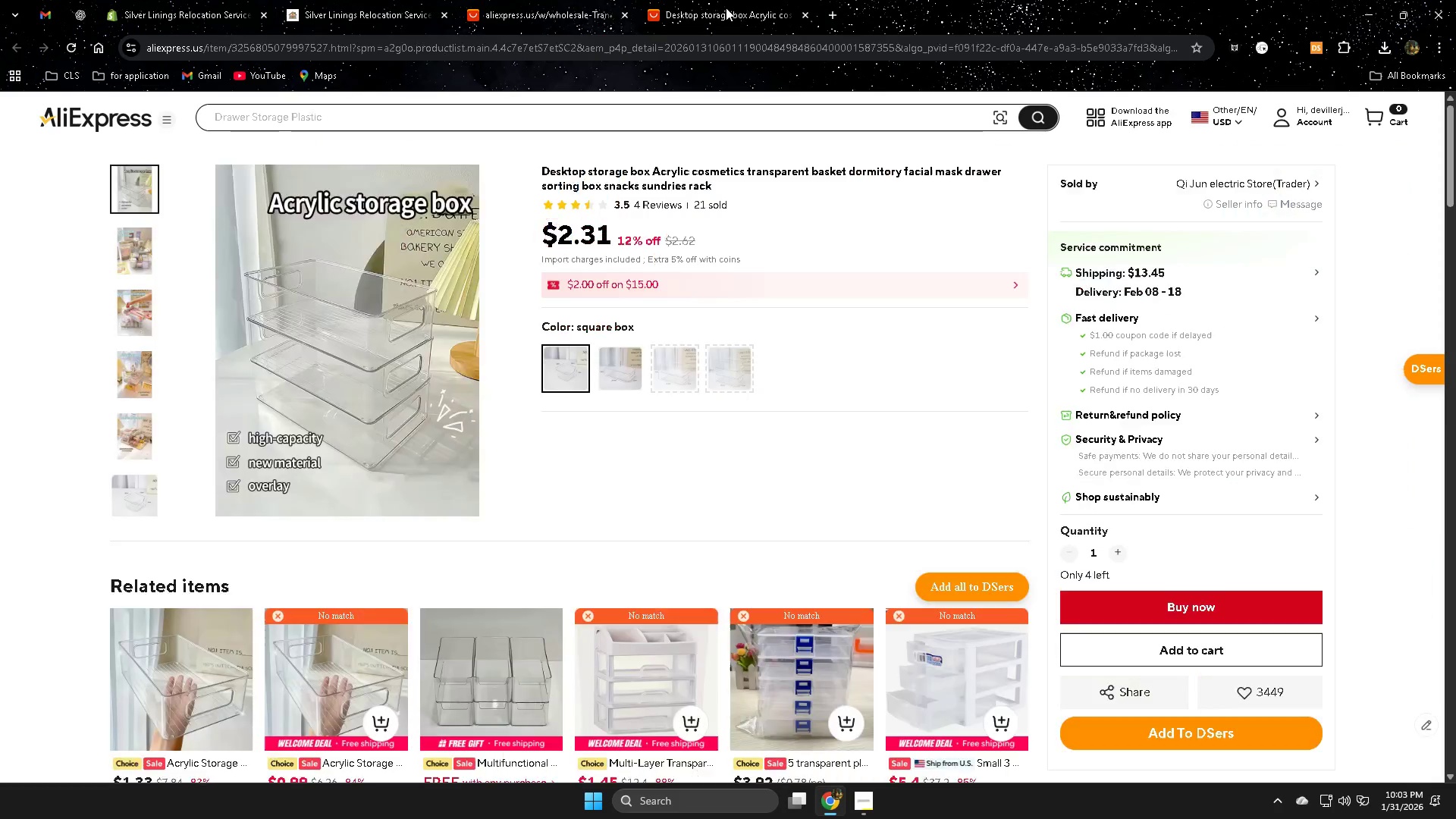 
key(Control+W)
 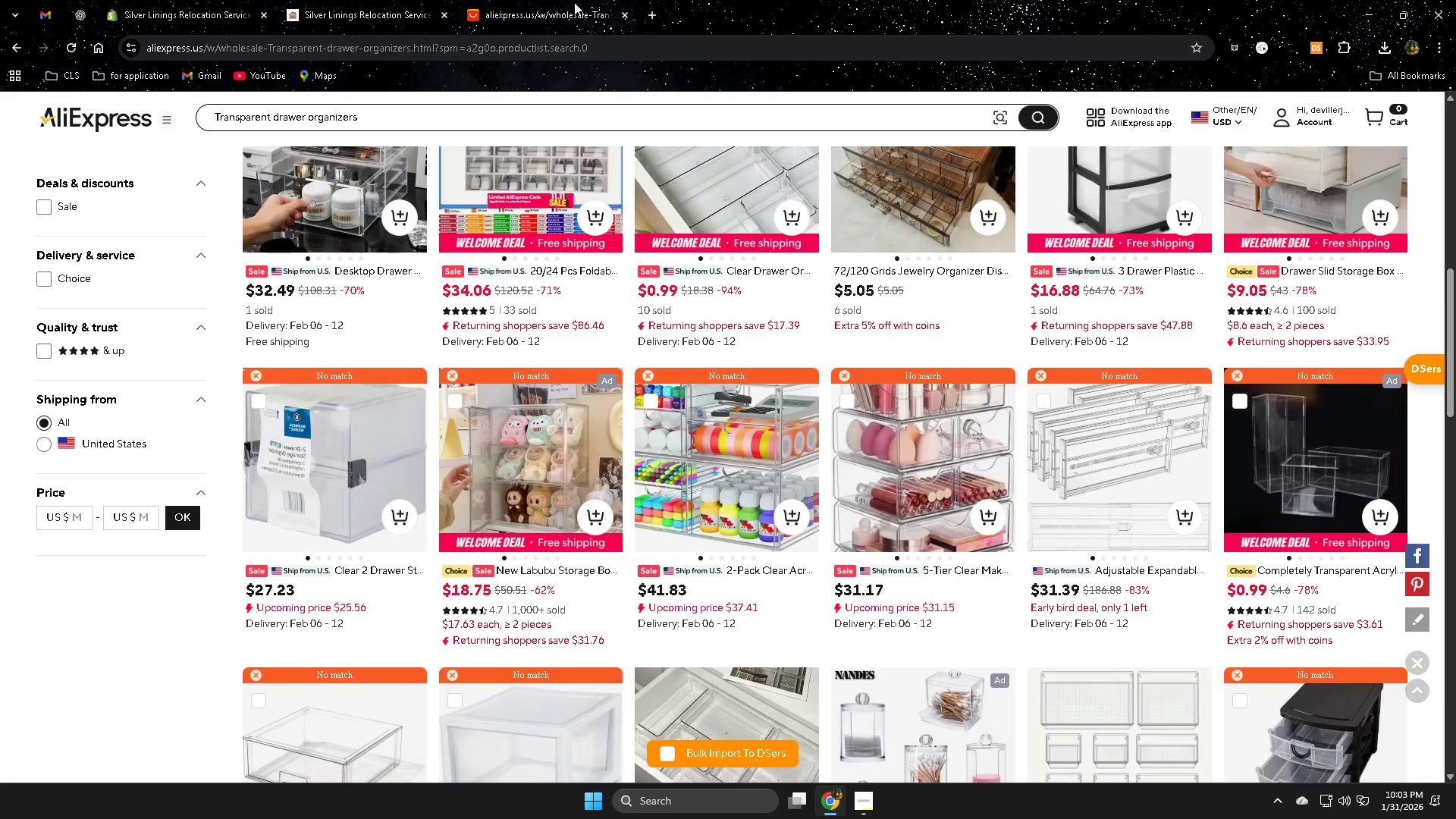 
left_click([552, 7])